 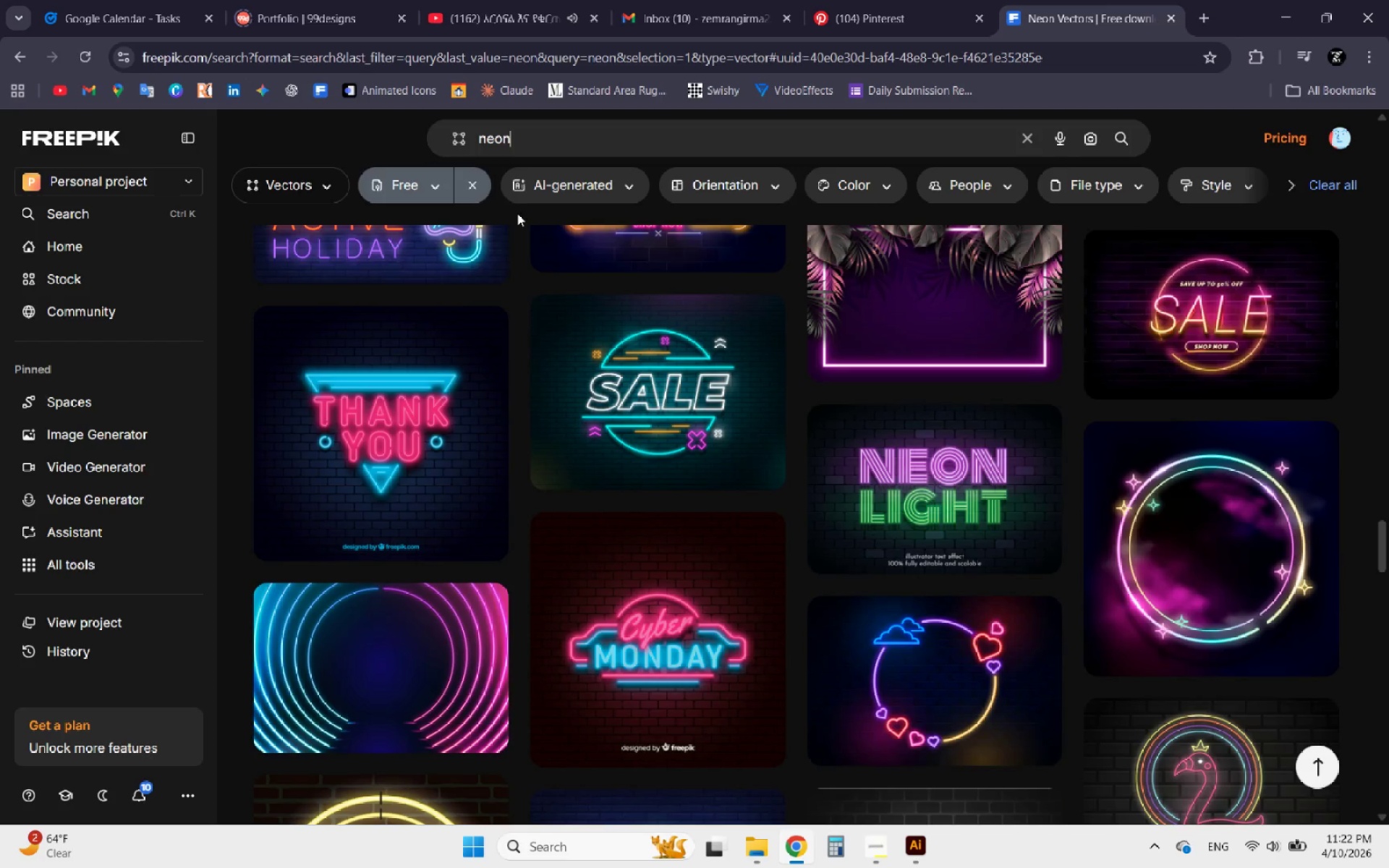 
left_click_drag(start_coordinate=[517, 143], to_coordinate=[431, 140])
 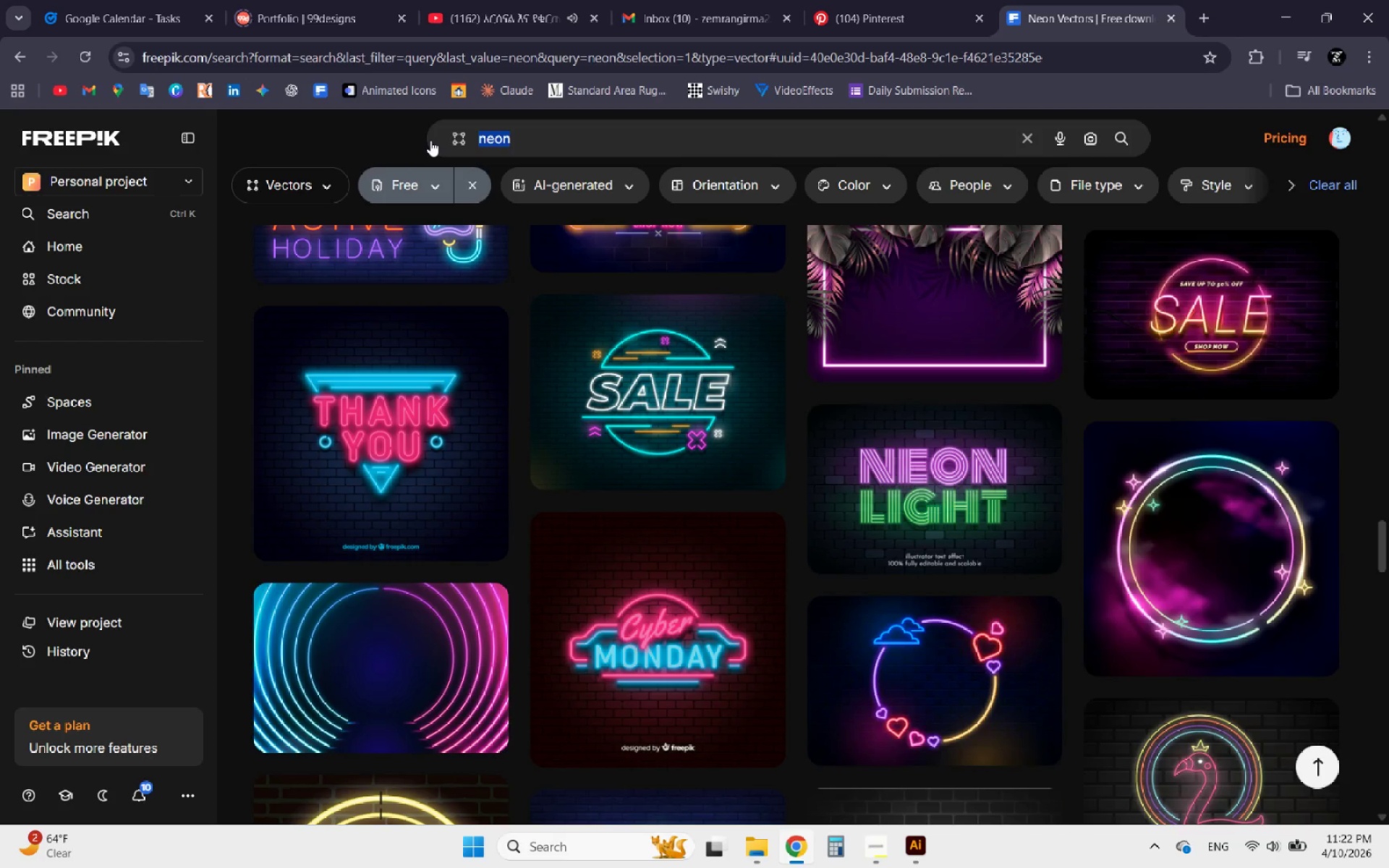 
type(Location icon)
 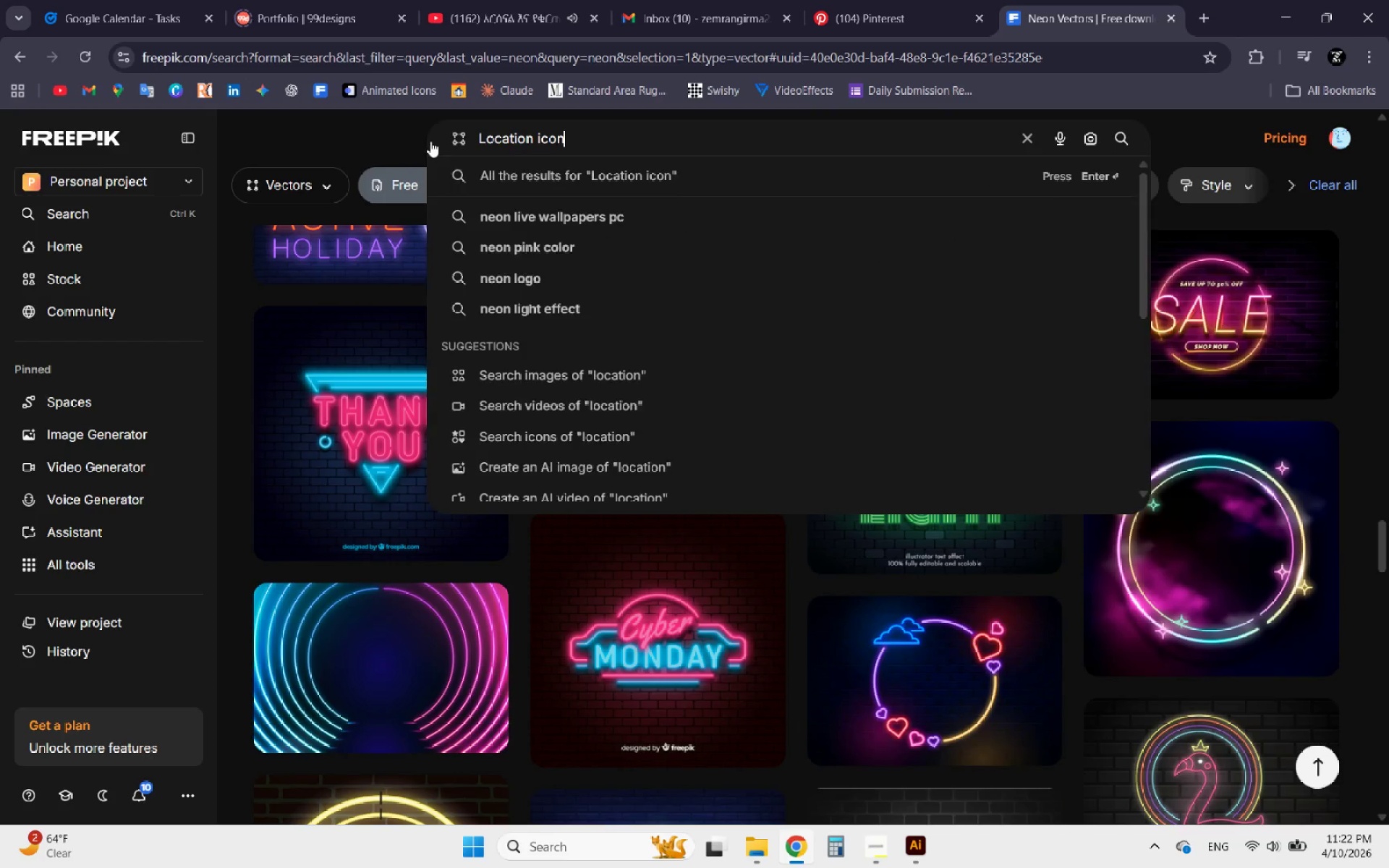 
key(Enter)
 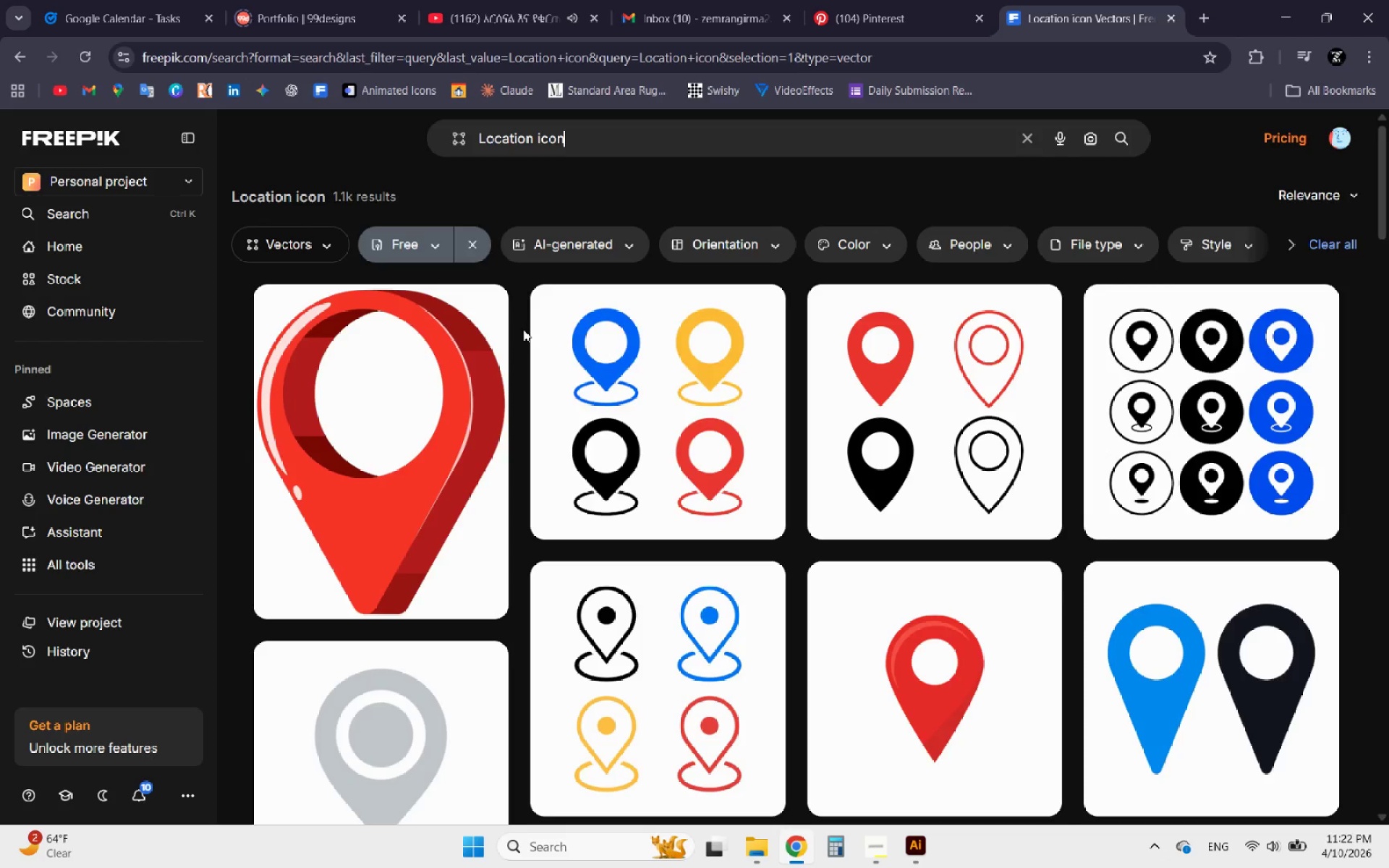 
left_click([875, 365])
 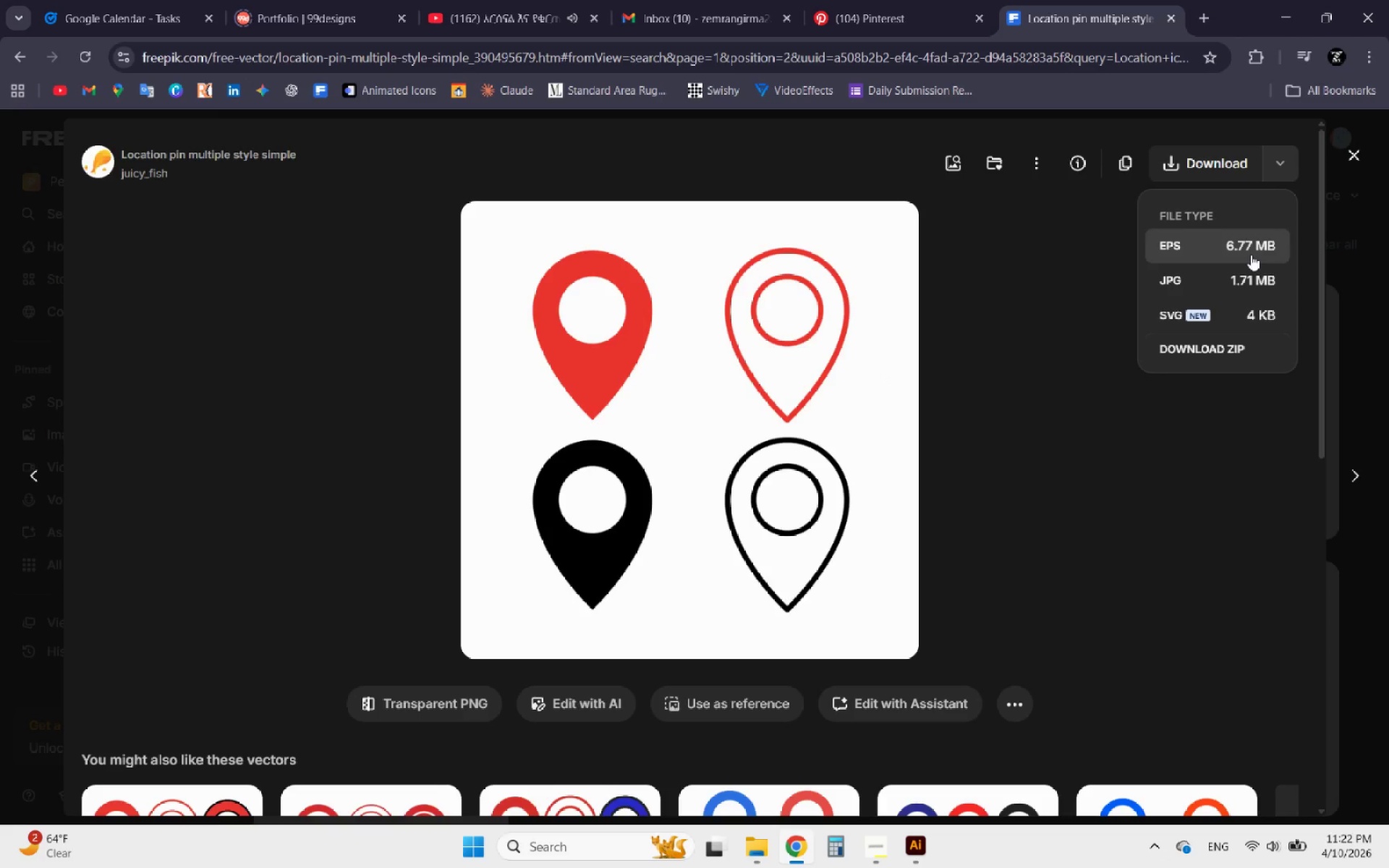 
left_click([1240, 253])
 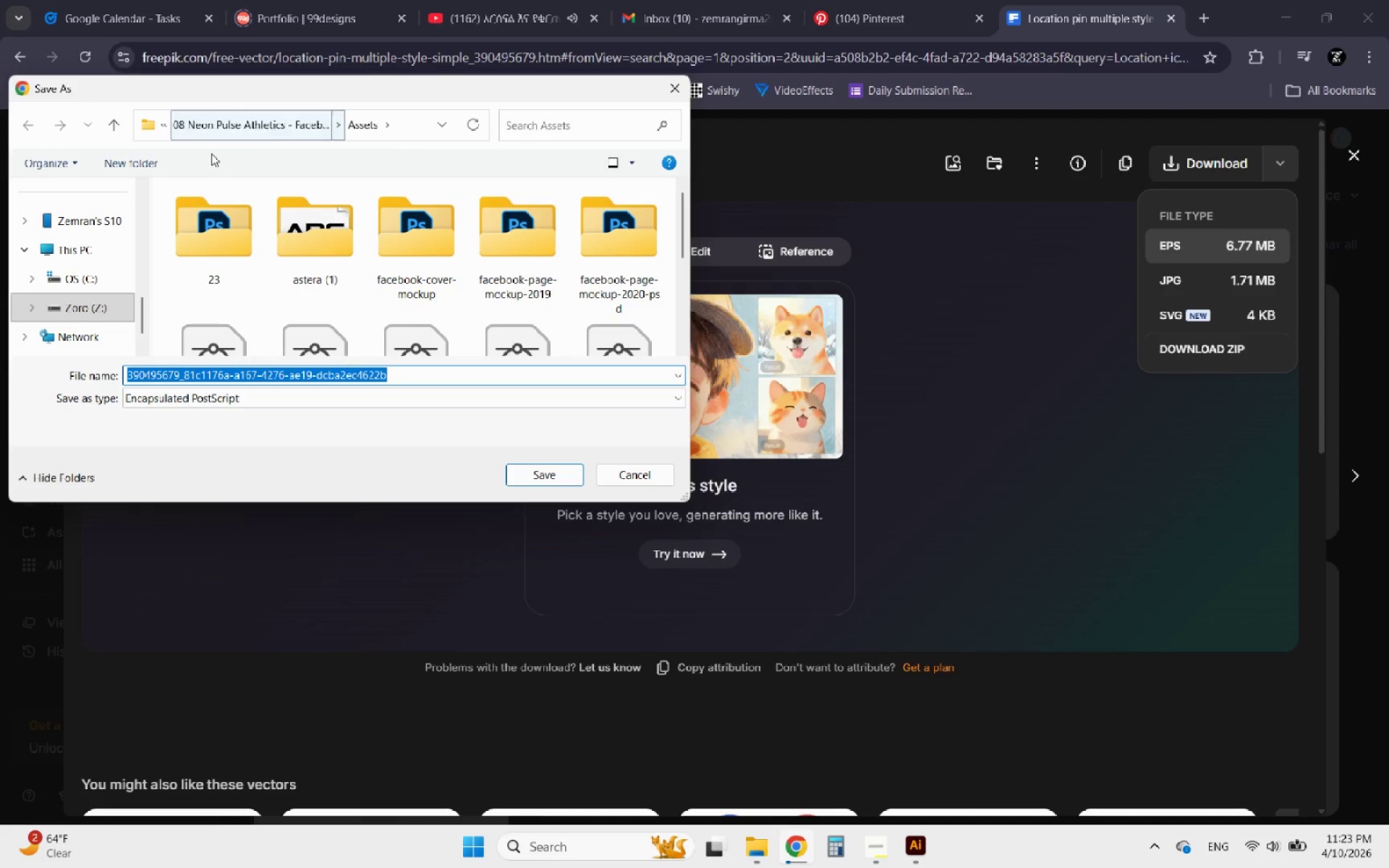 
wait(6.16)
 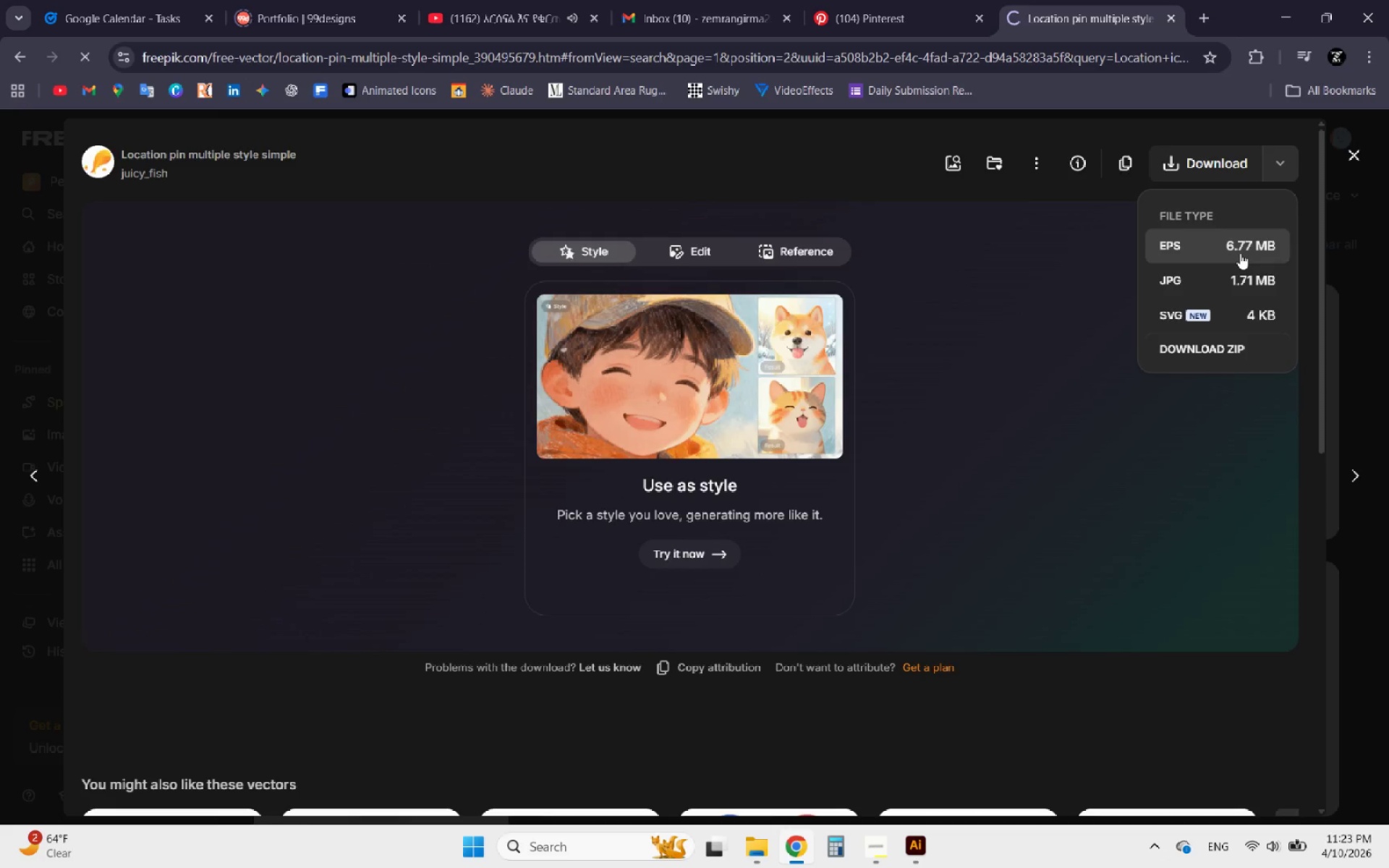 
left_click([161, 127])
 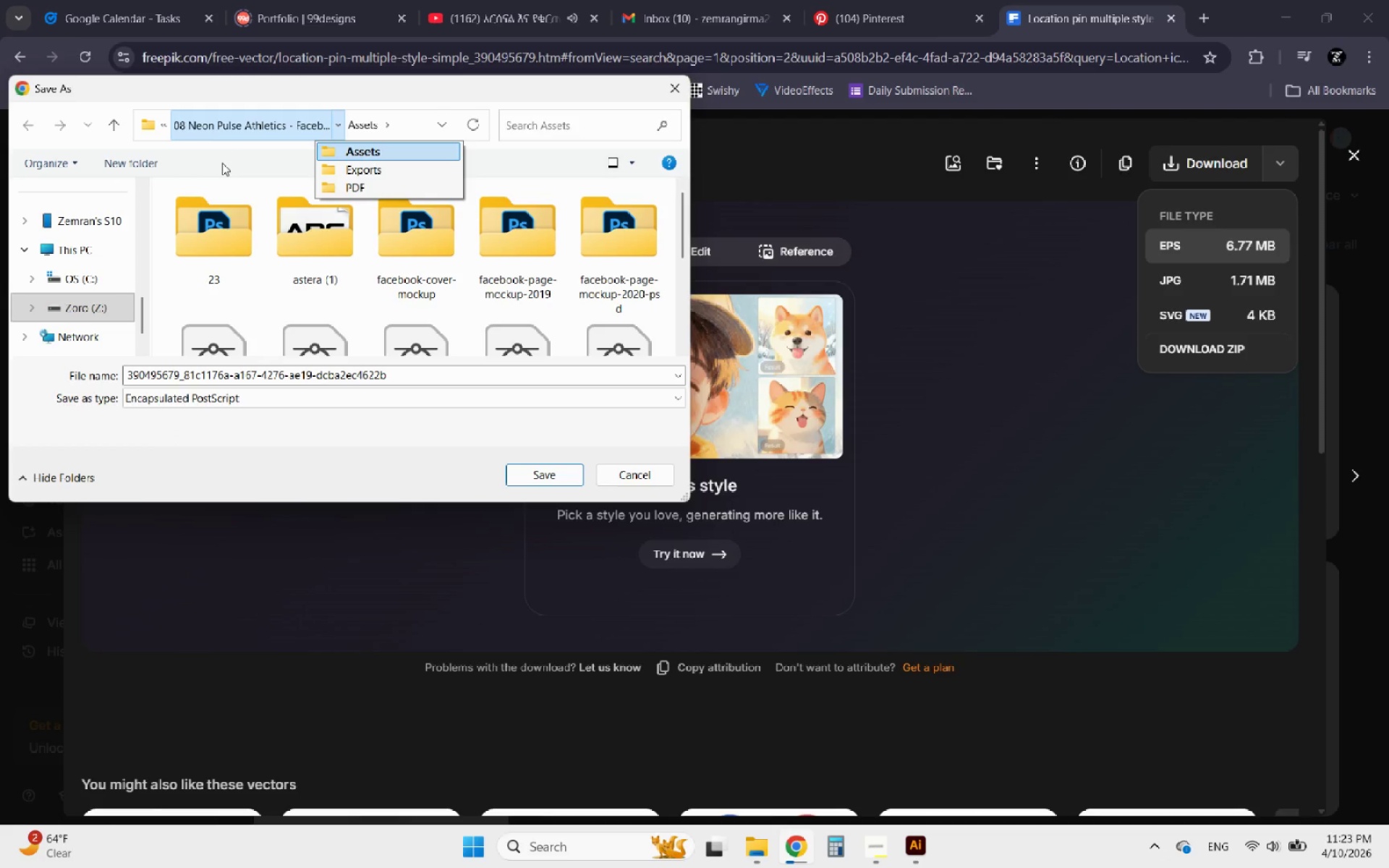 
left_click([230, 137])
 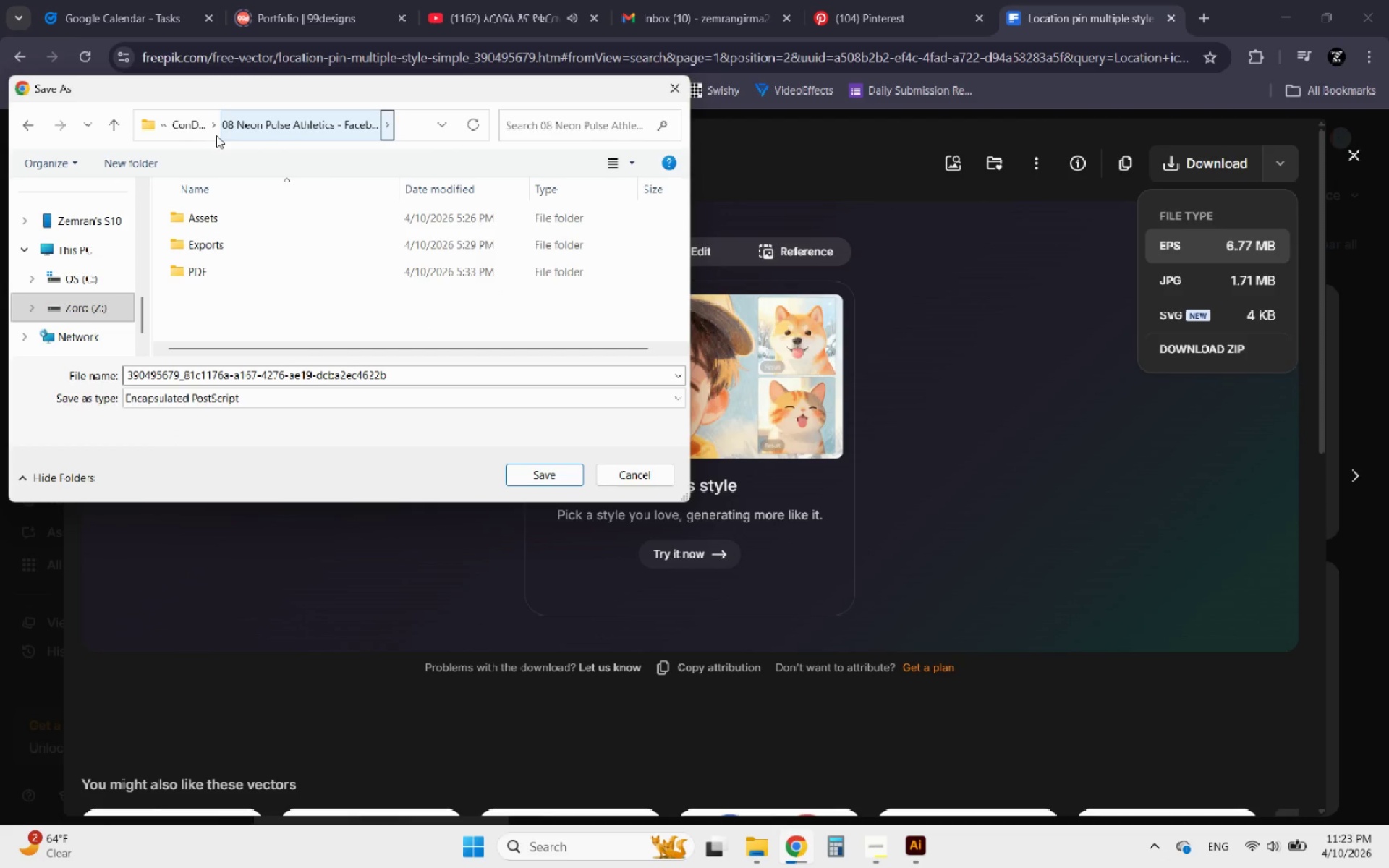 
left_click([195, 131])
 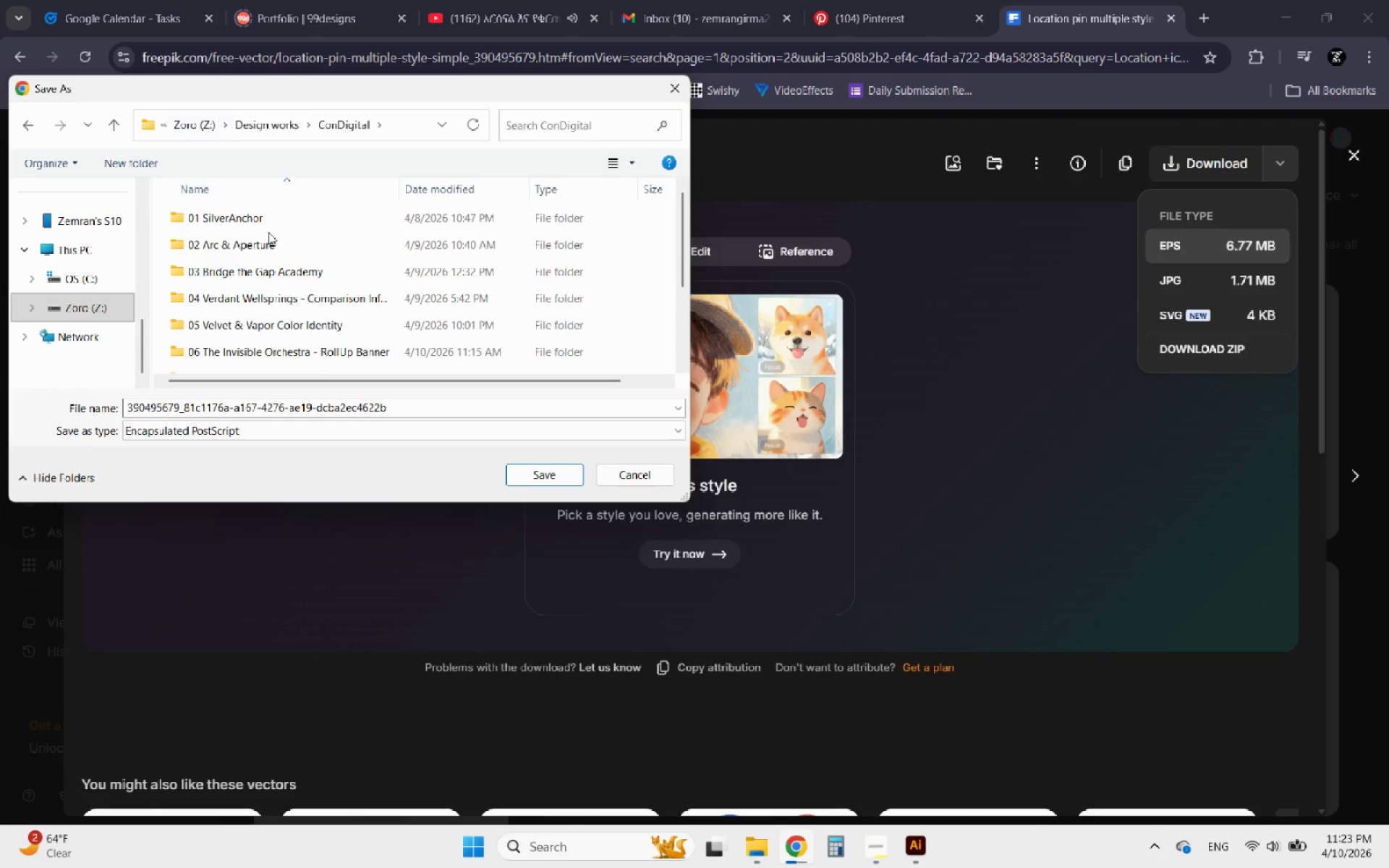 
scroll: coordinate [289, 324], scroll_direction: down, amount: 5.0
 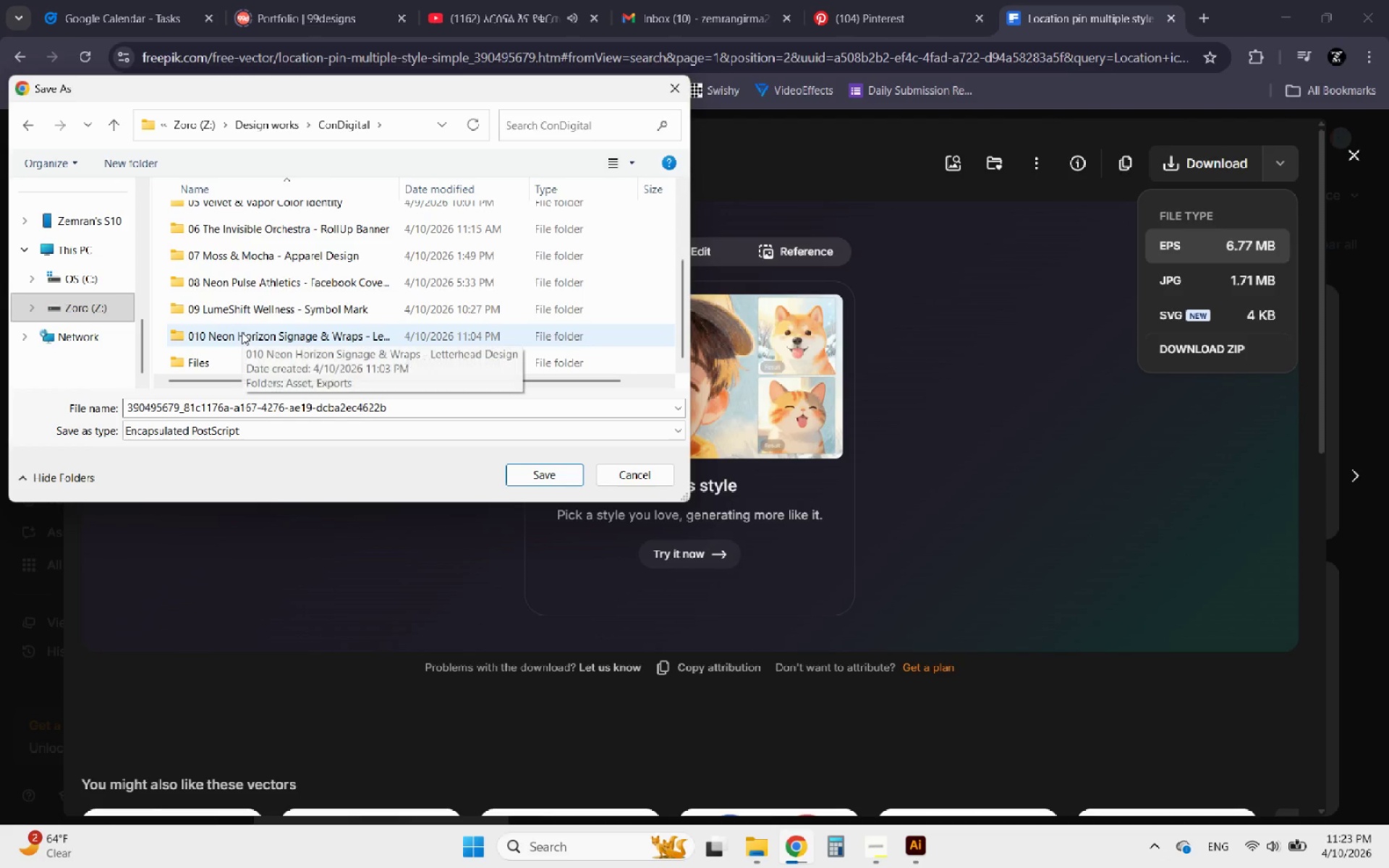 
double_click([242, 332])
 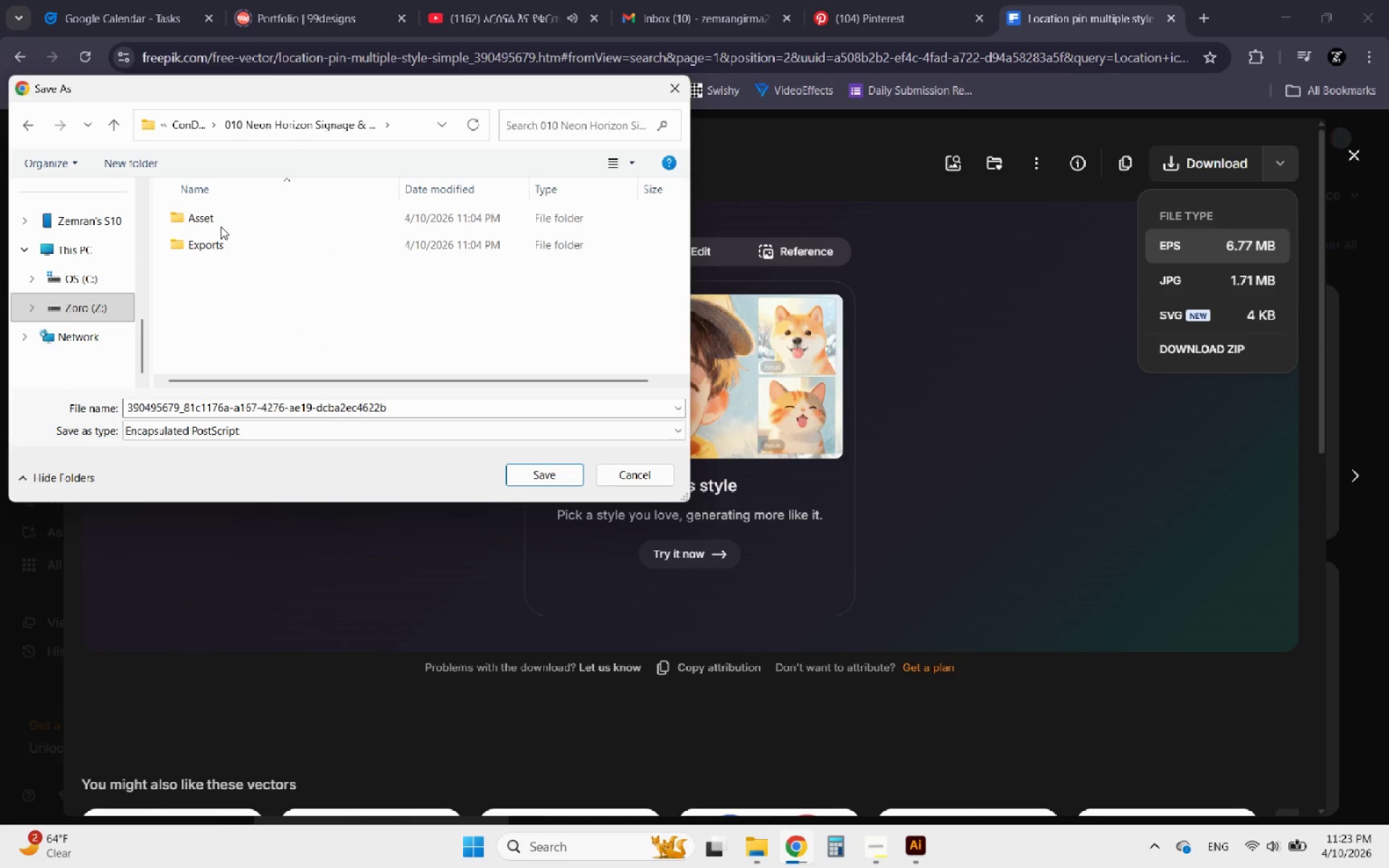 
double_click([212, 218])
 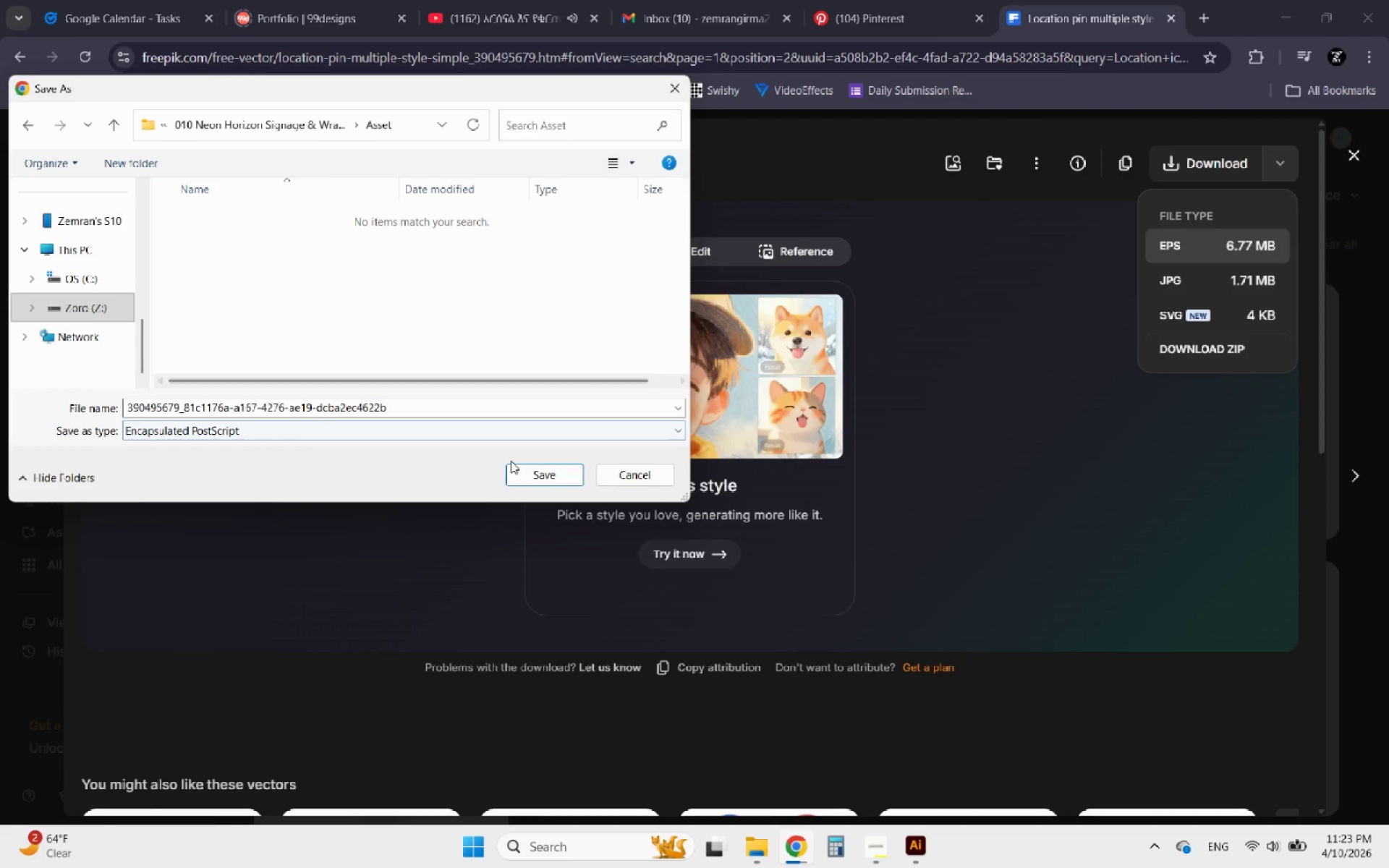 
left_click([528, 479])
 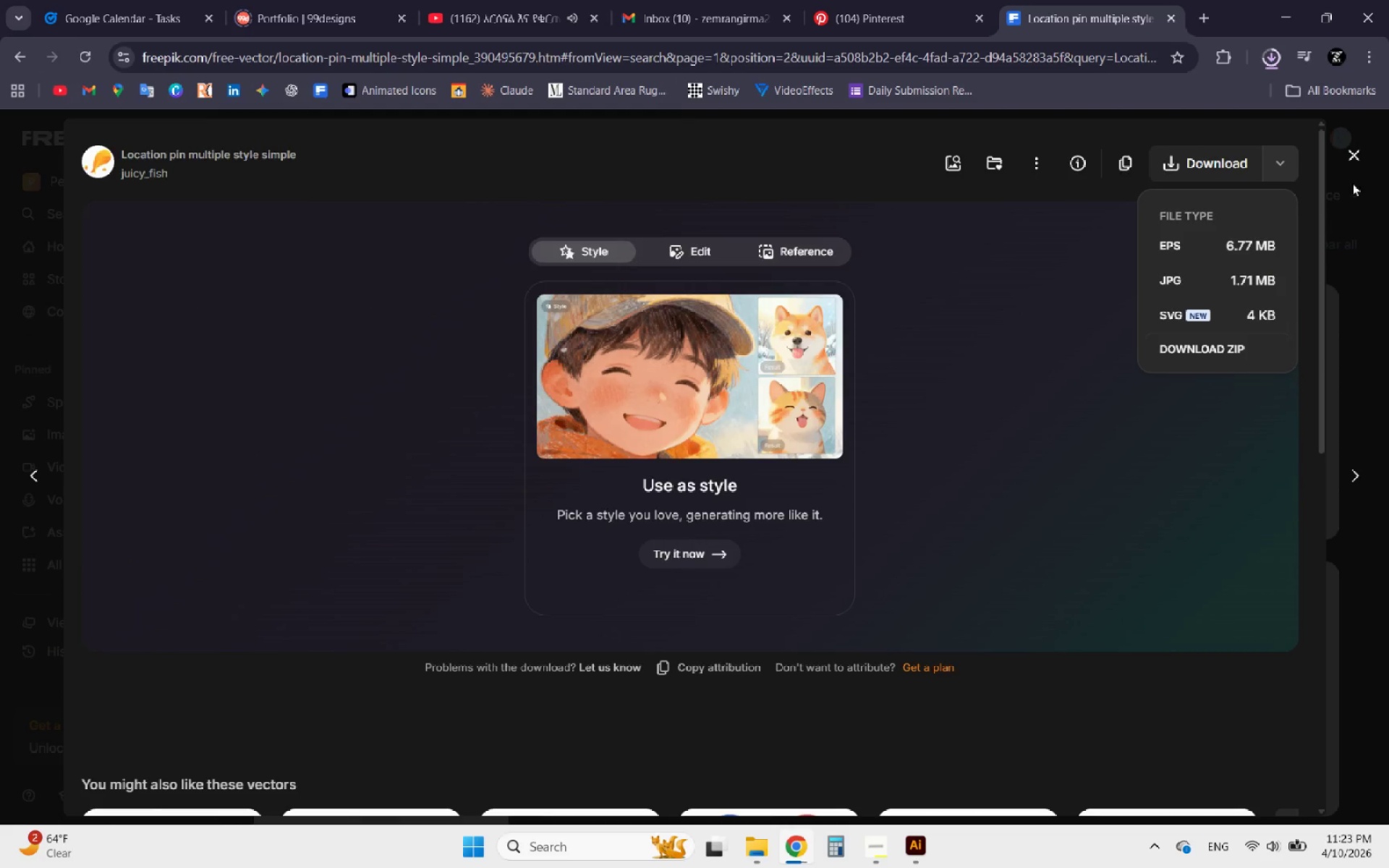 
left_click([1349, 161])
 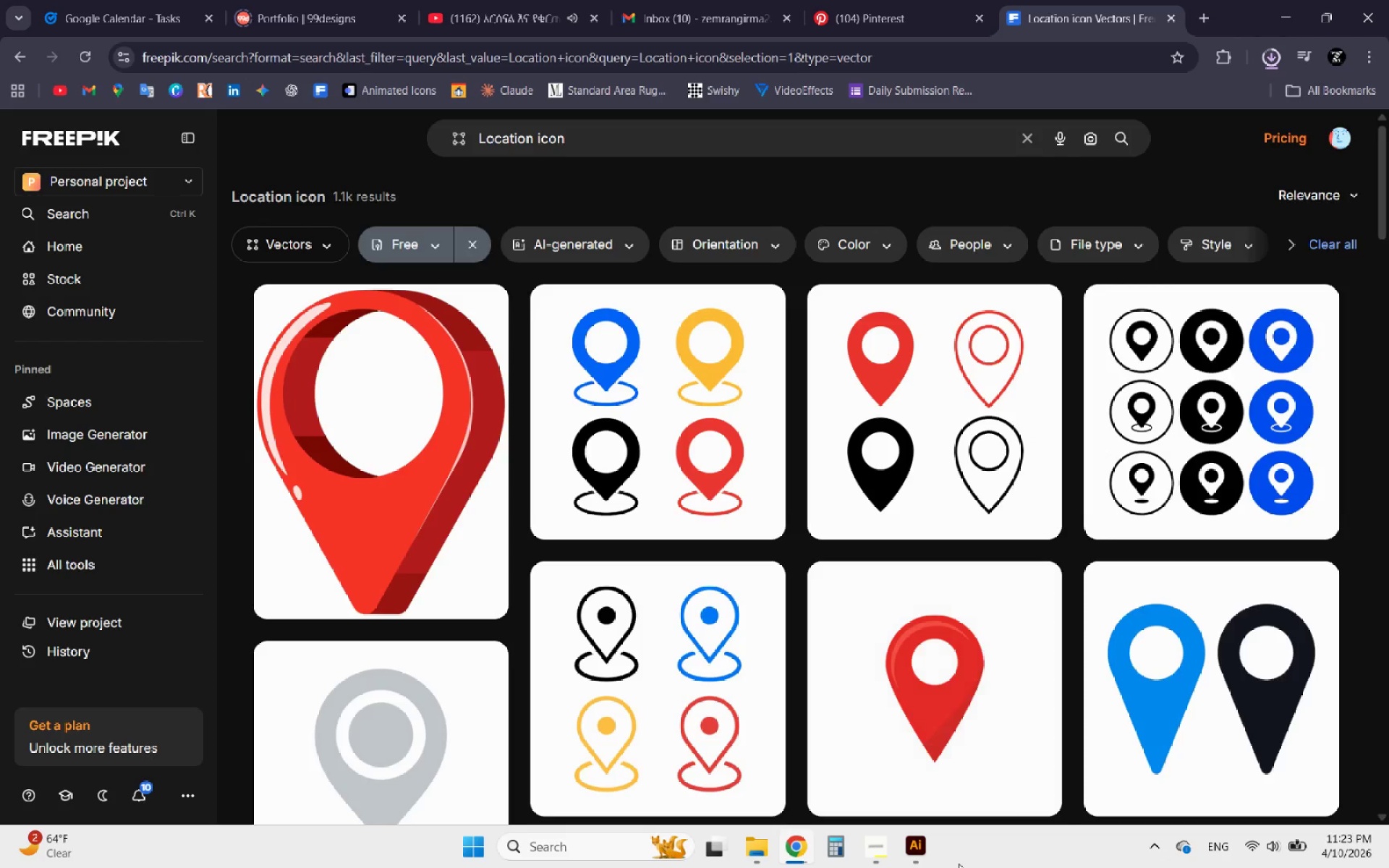 
left_click([878, 837])